 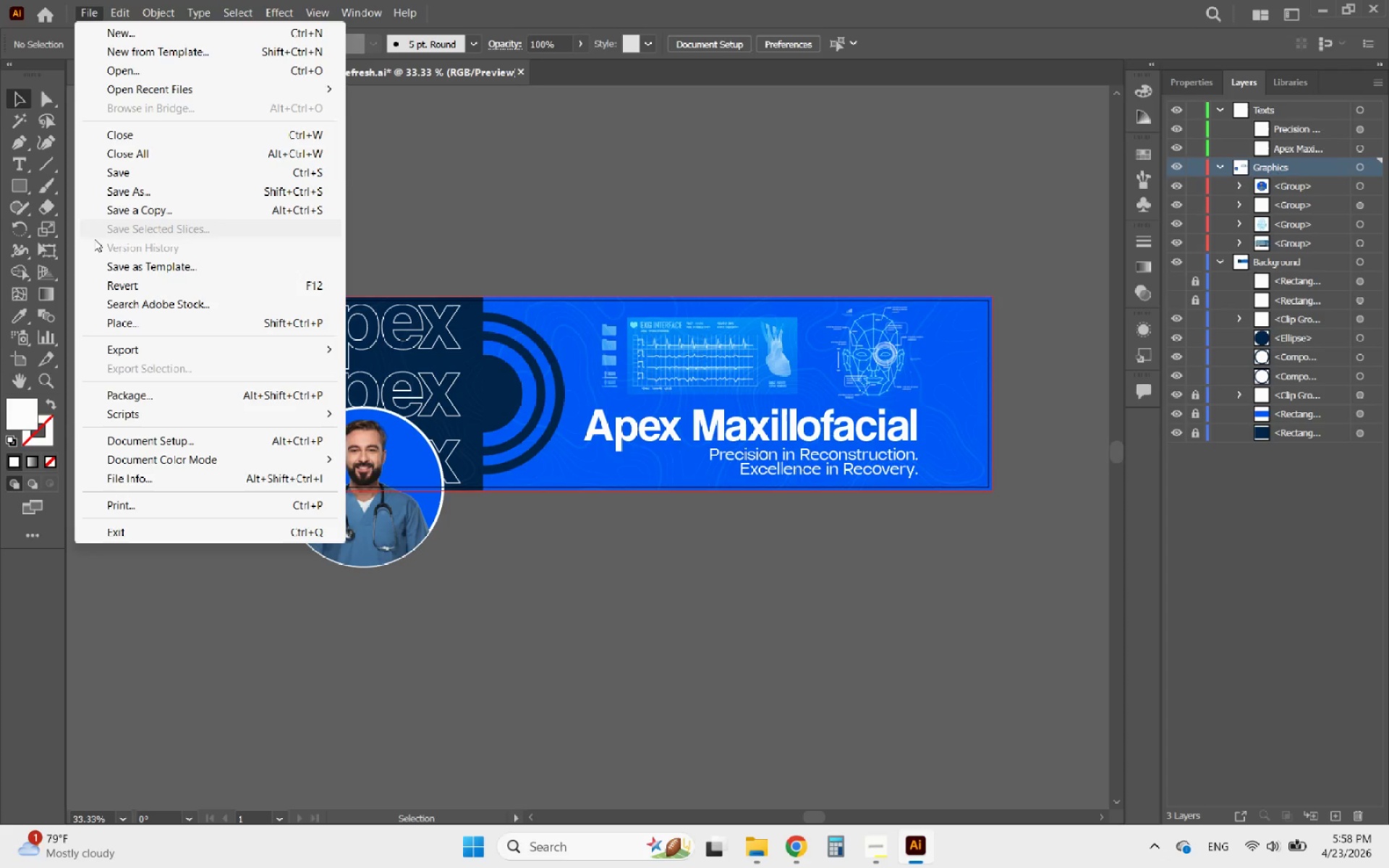 
left_click([124, 194])
 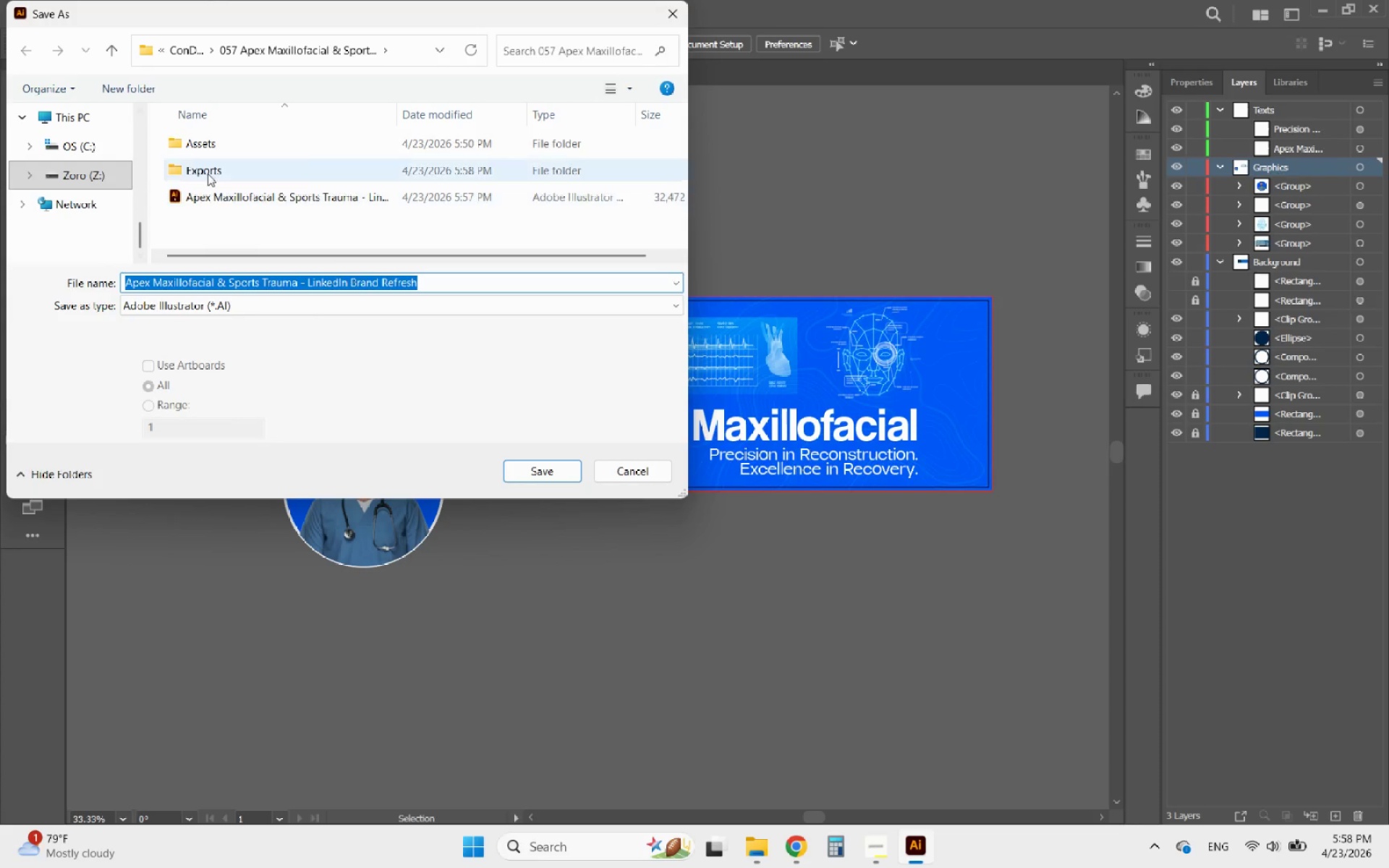 
double_click([204, 171])
 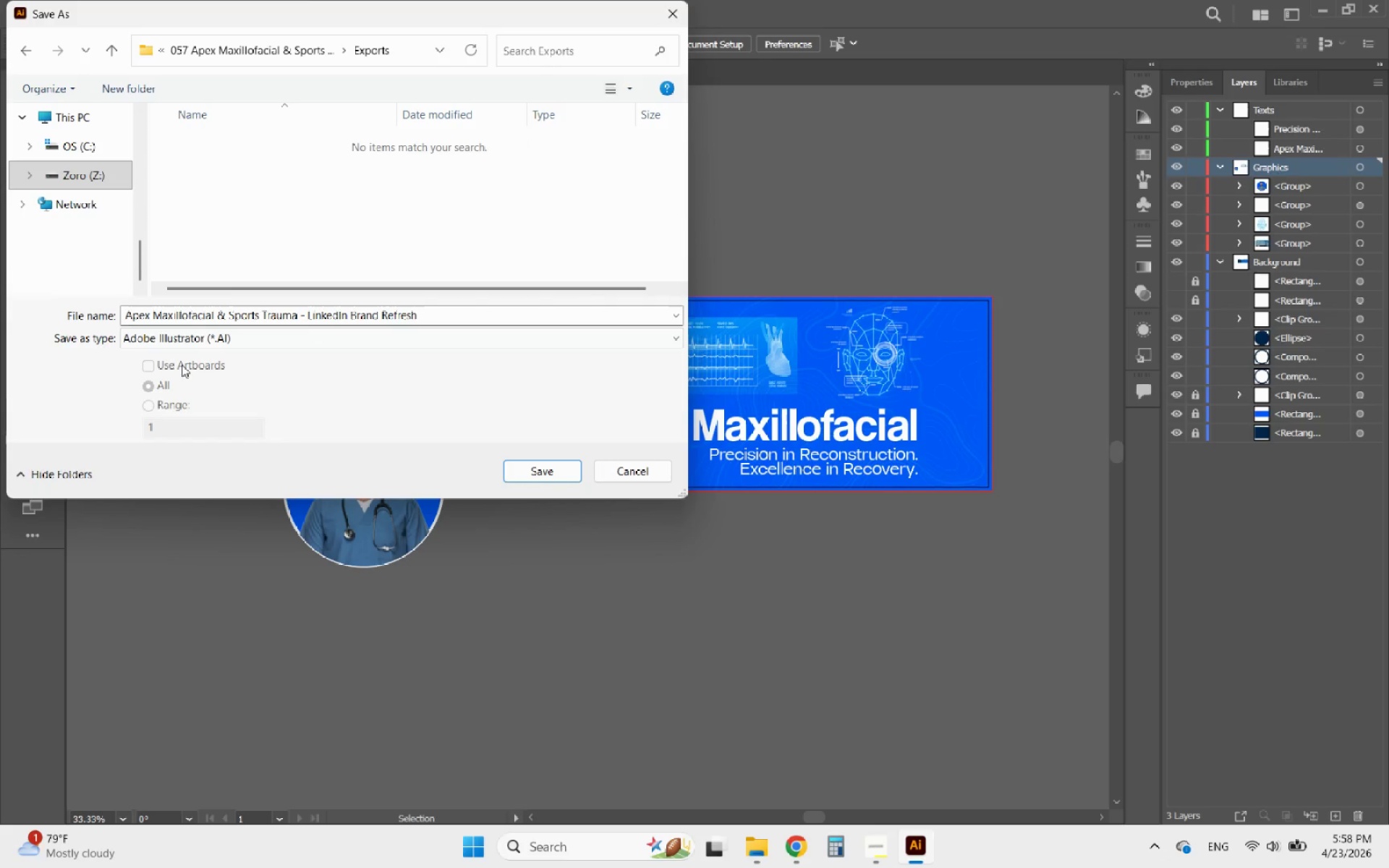 
left_click([192, 343])
 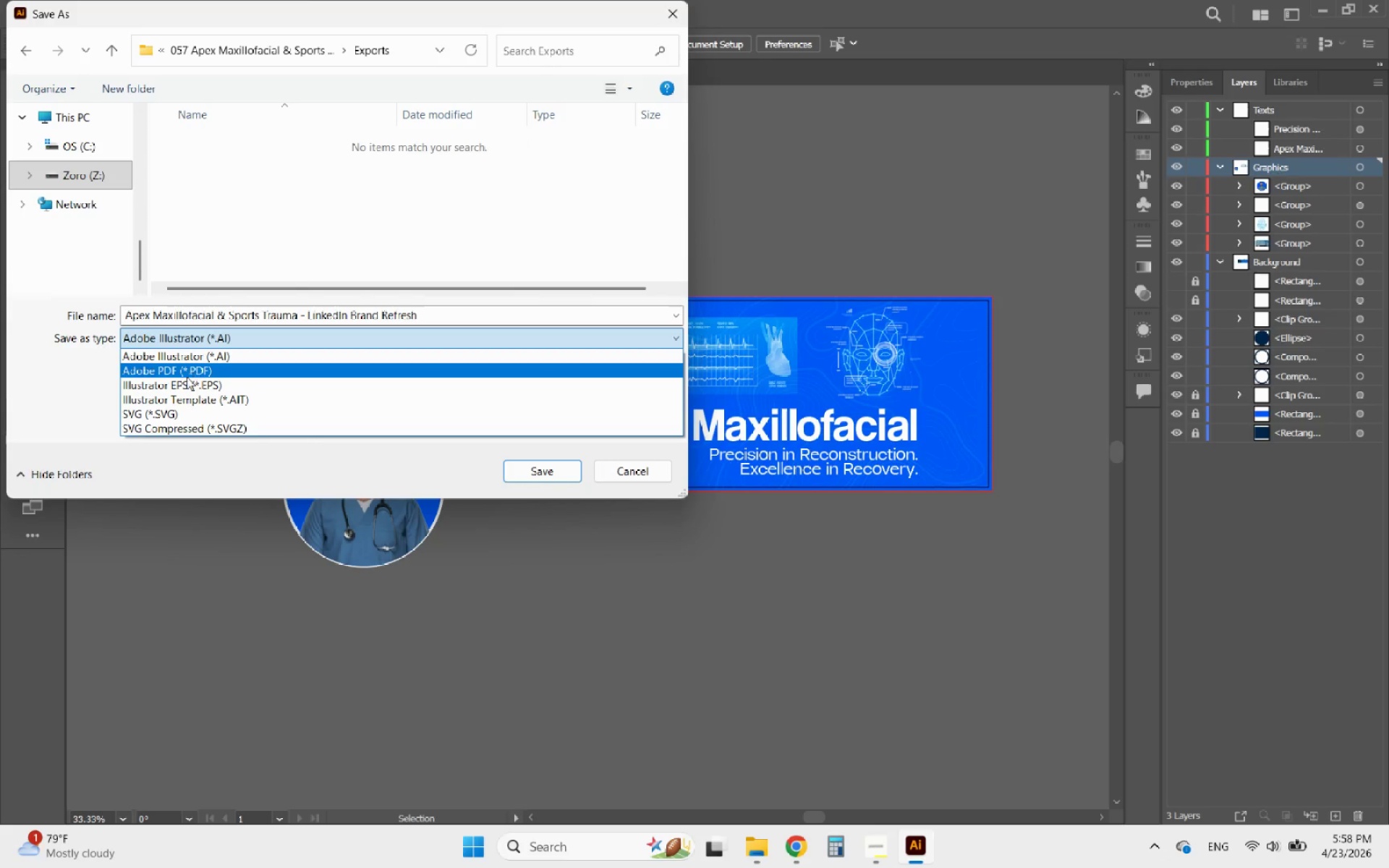 
left_click([187, 377])
 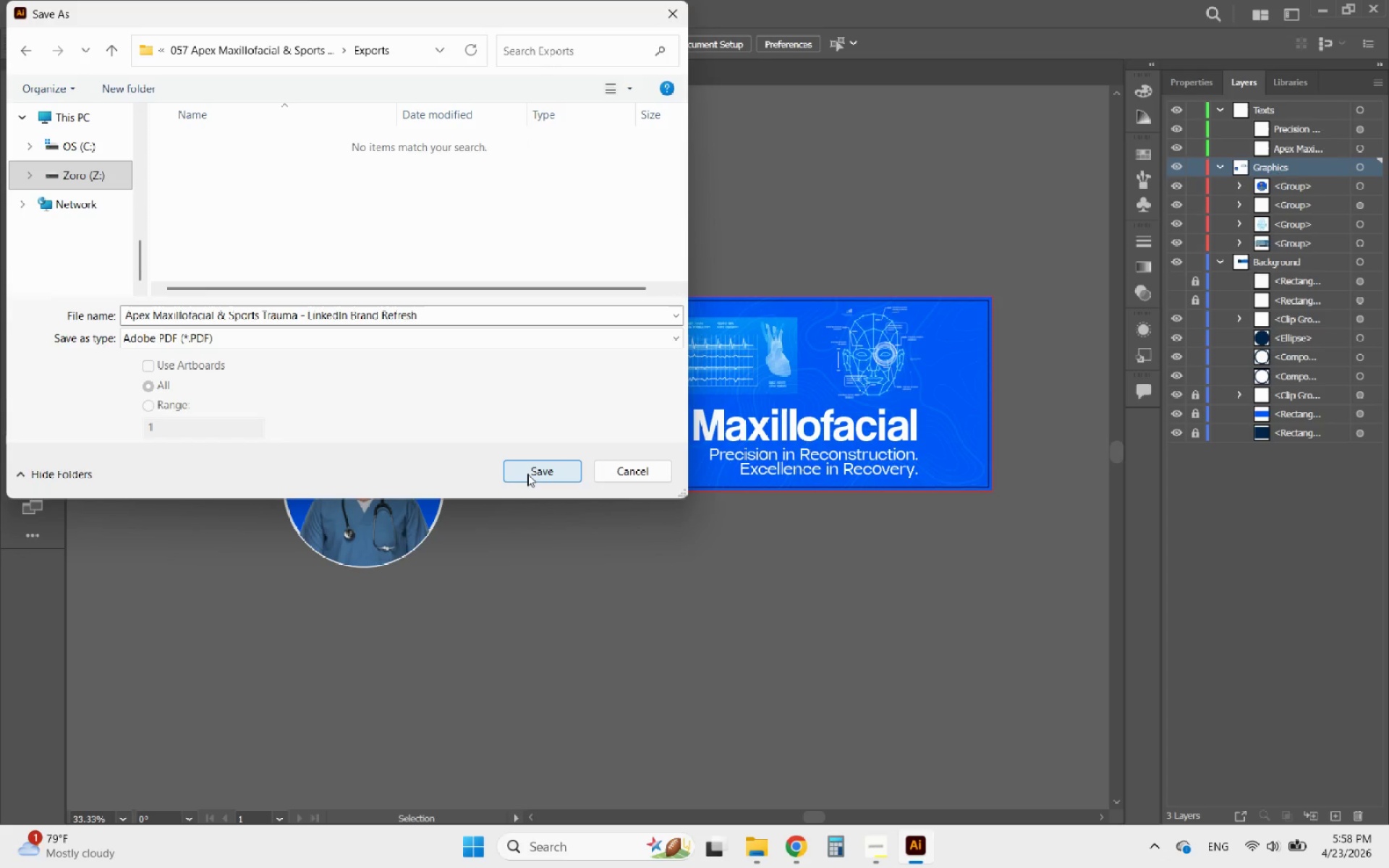 
left_click([532, 474])
 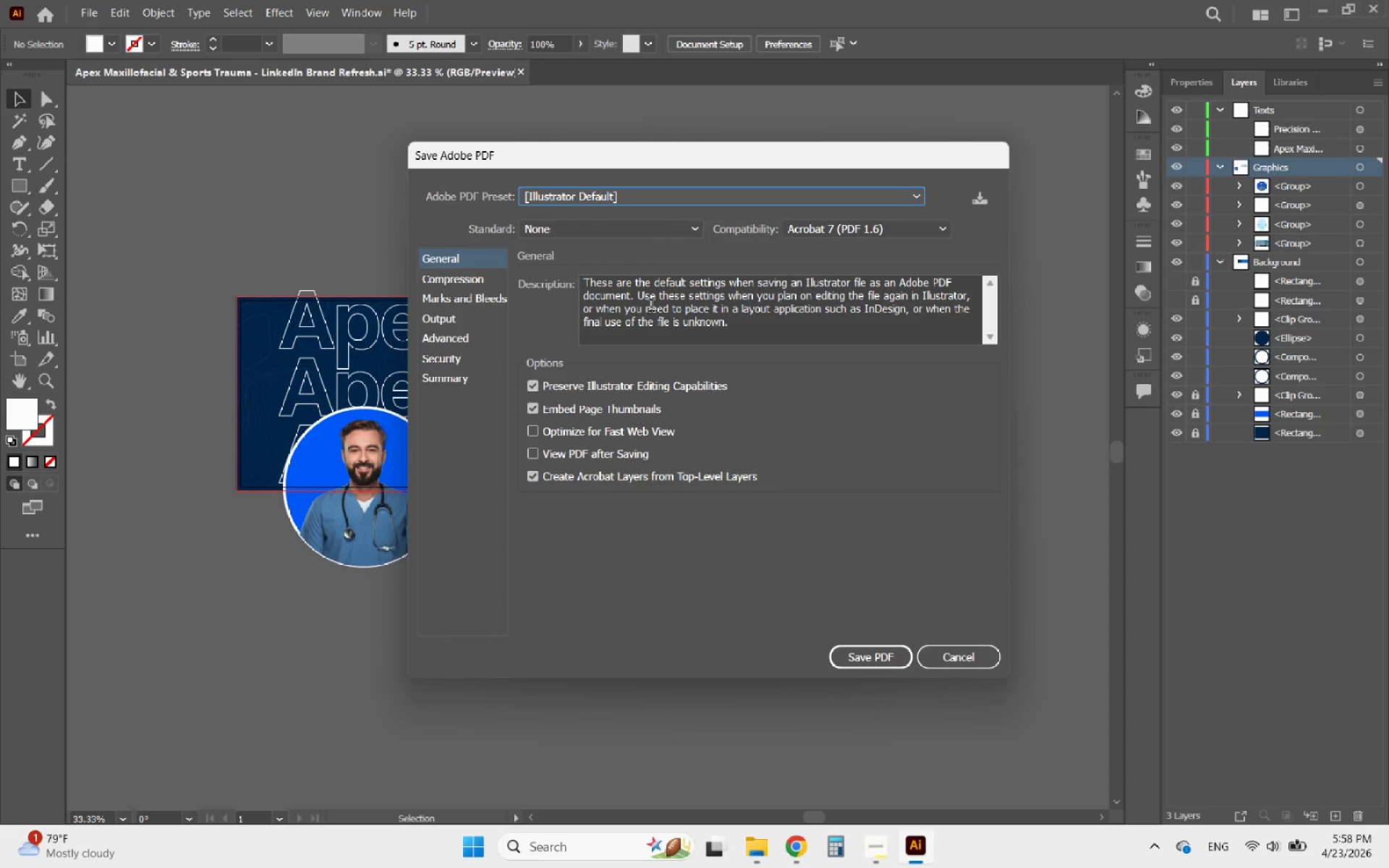 
left_click([552, 189])
 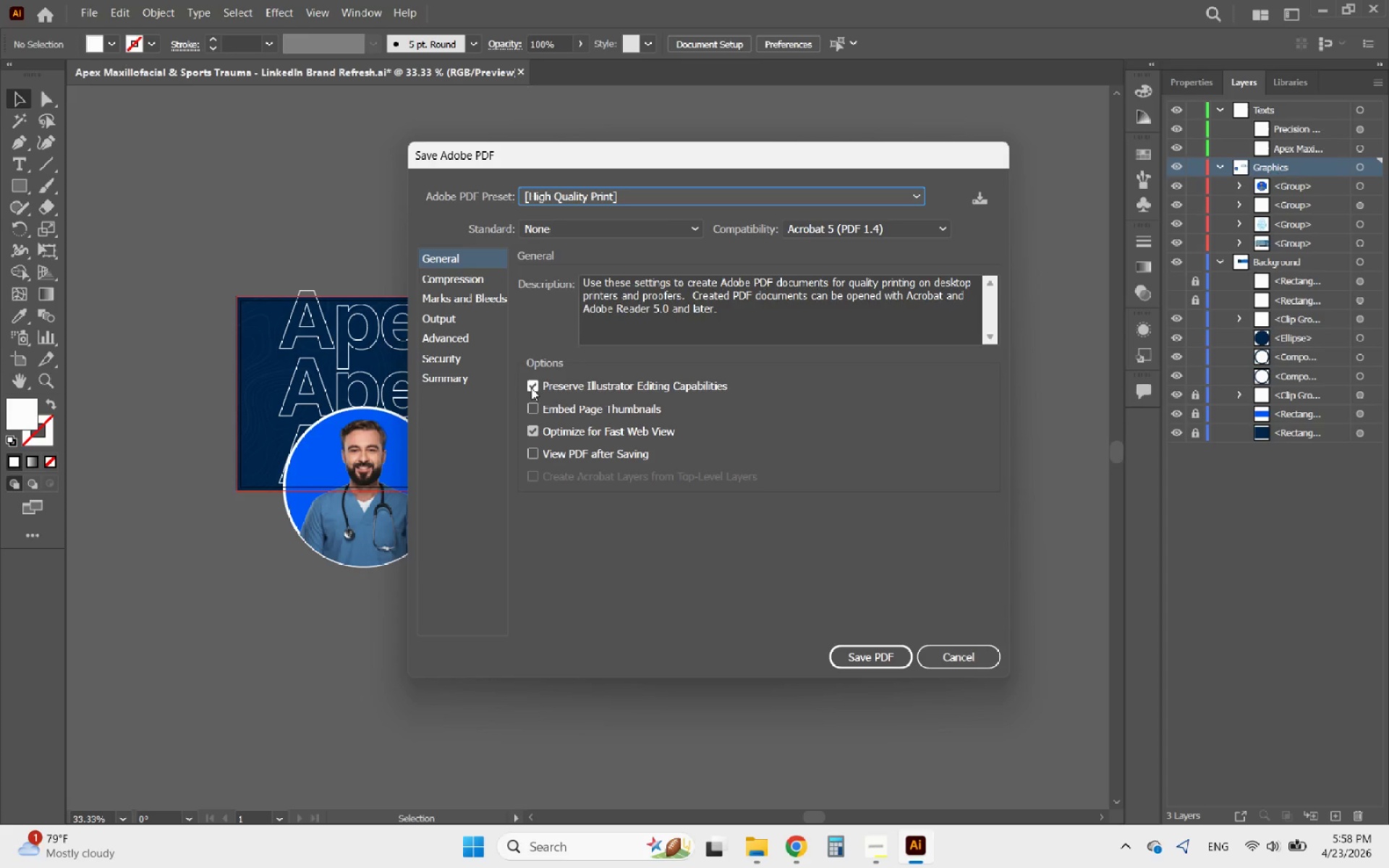 
double_click([531, 401])
 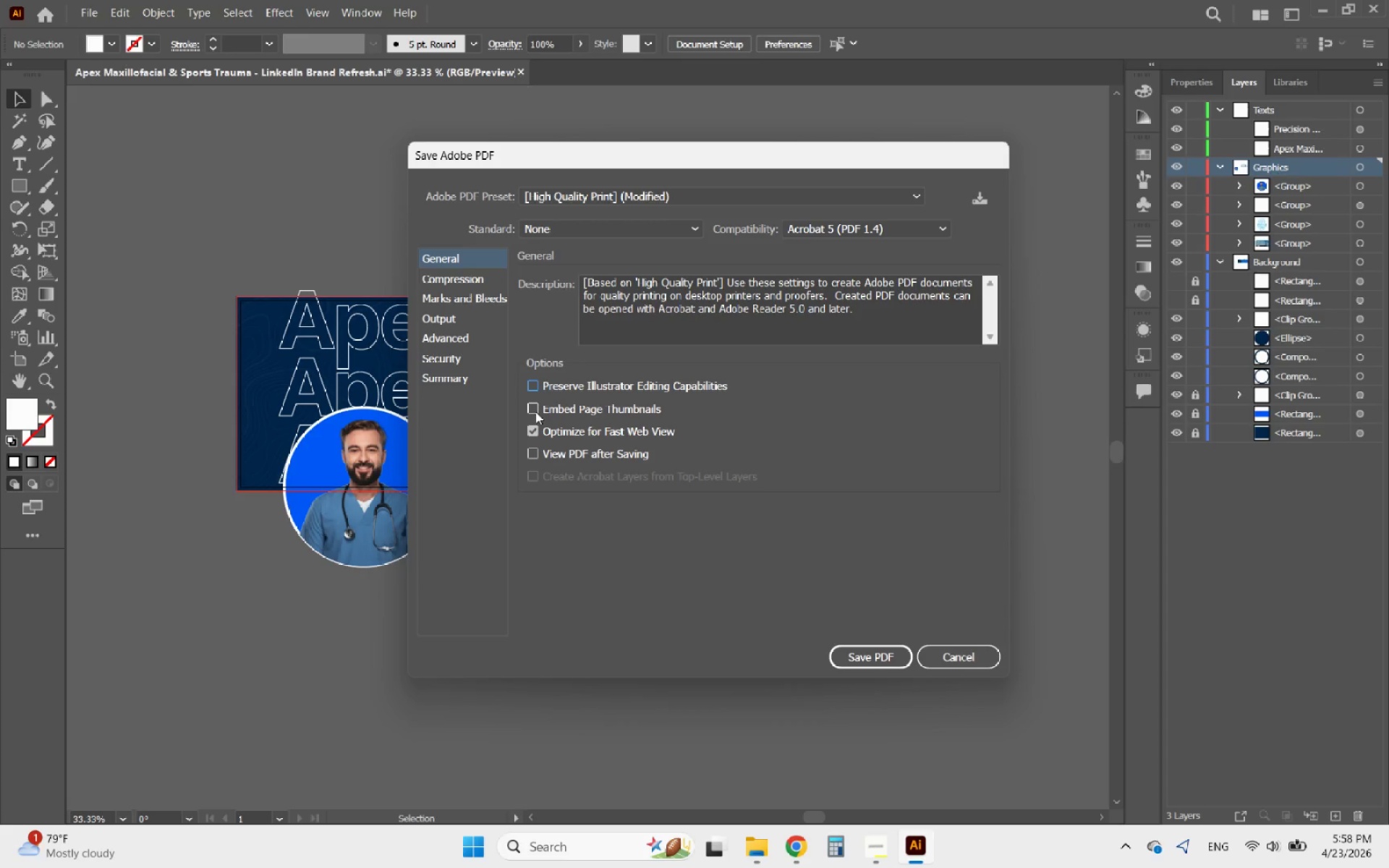 
left_click([535, 412])
 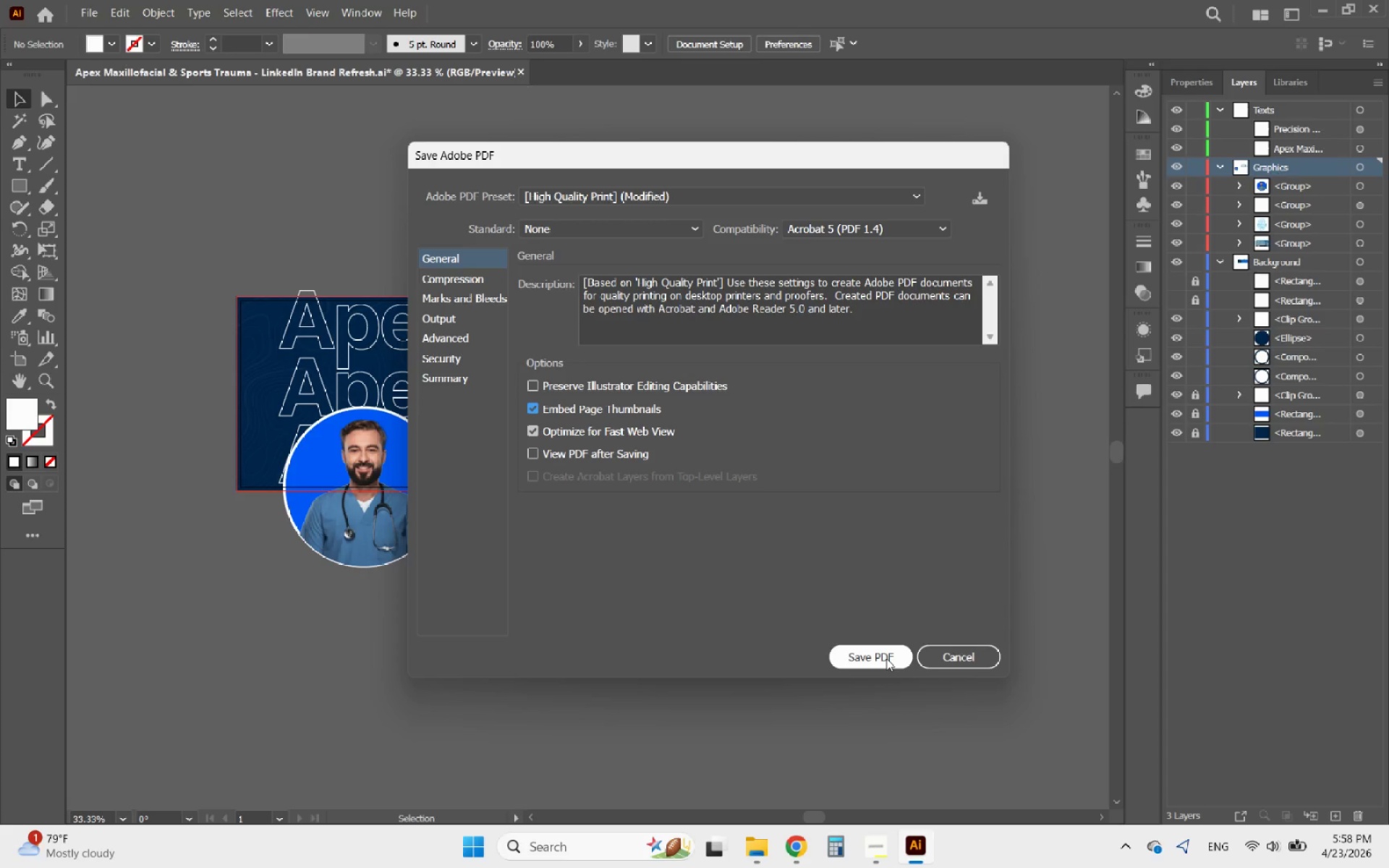 
left_click([886, 658])
 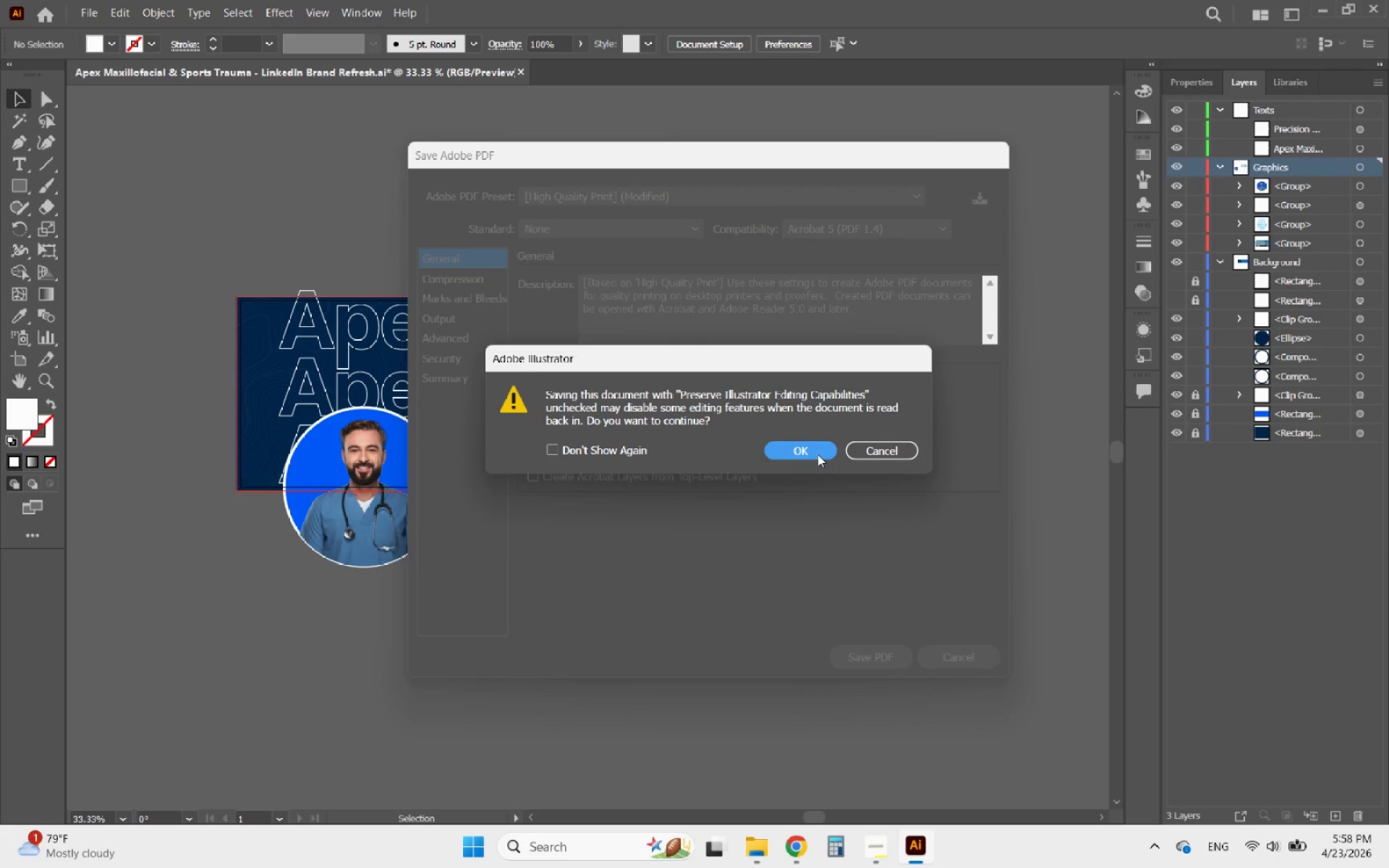 
left_click([817, 454])
 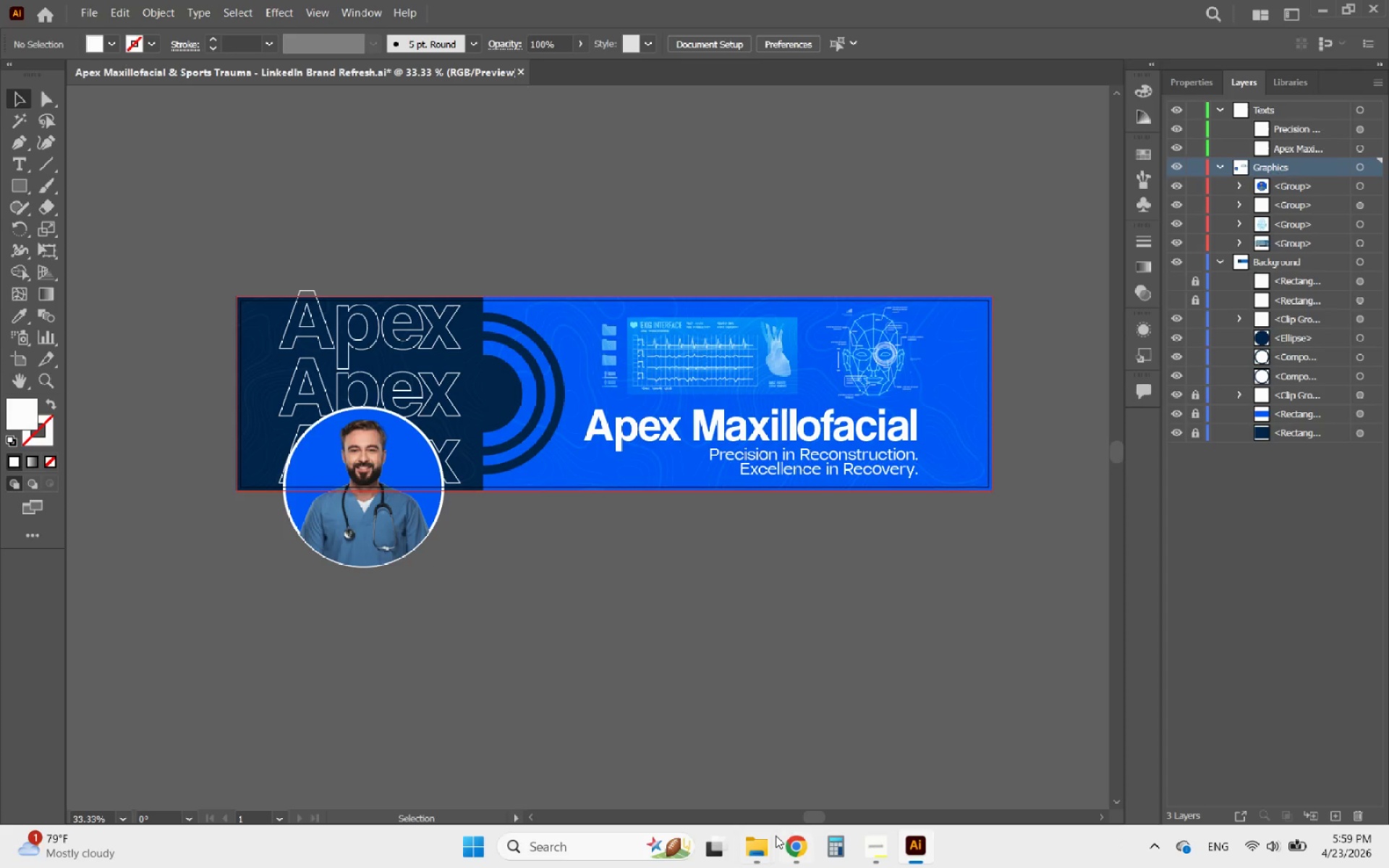 
left_click([757, 843])
 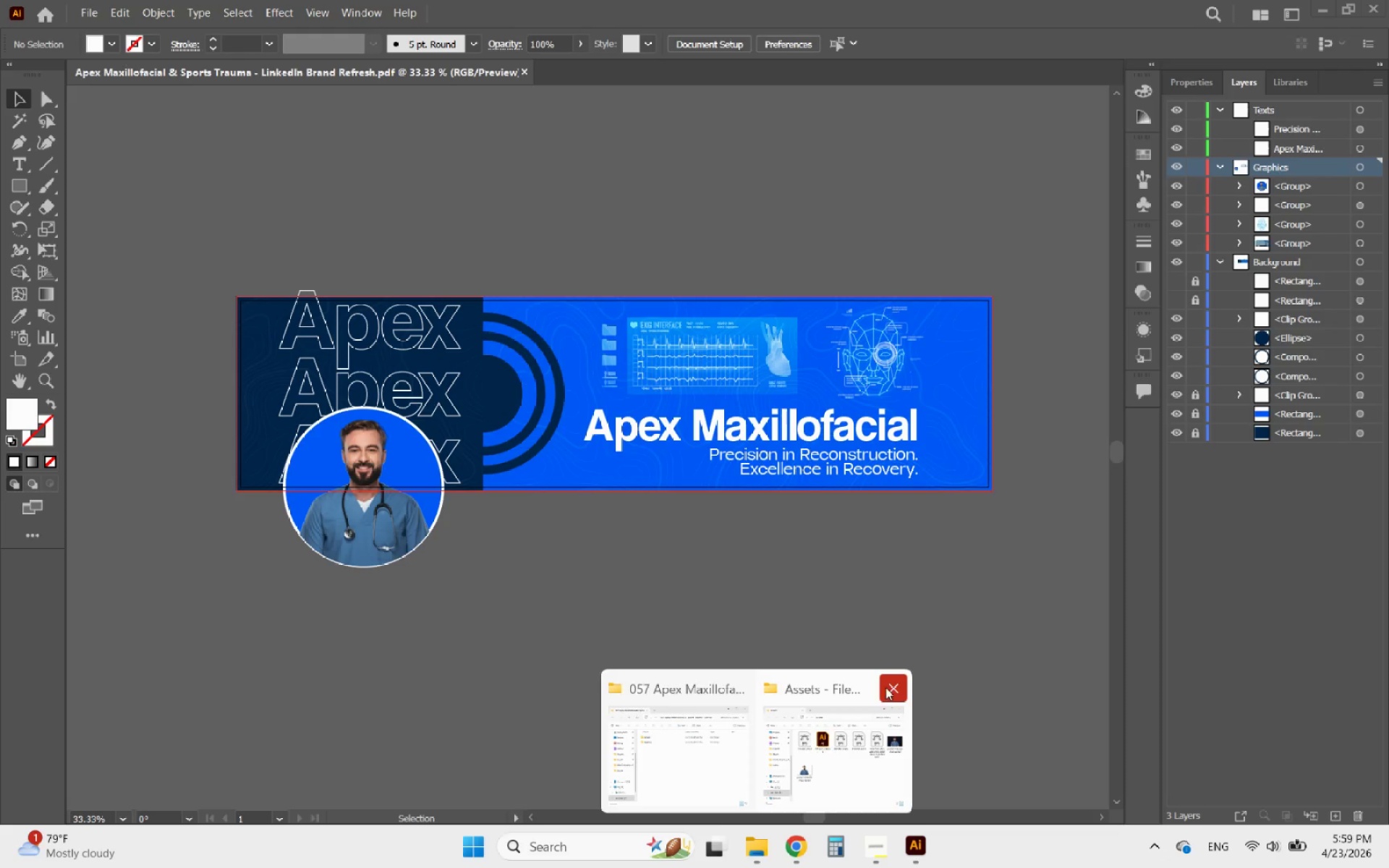 
left_click([890, 694])
 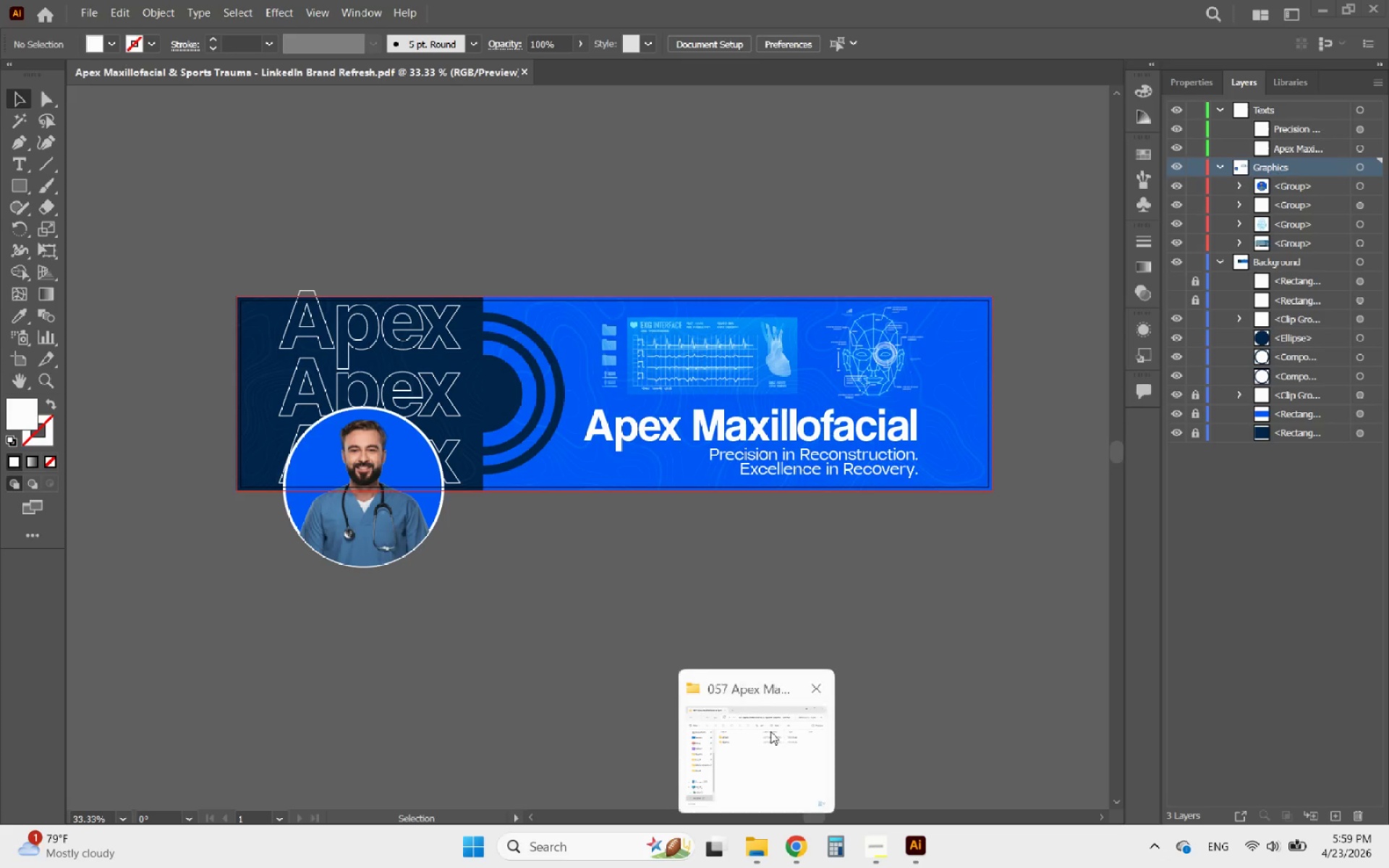 
double_click([770, 731])
 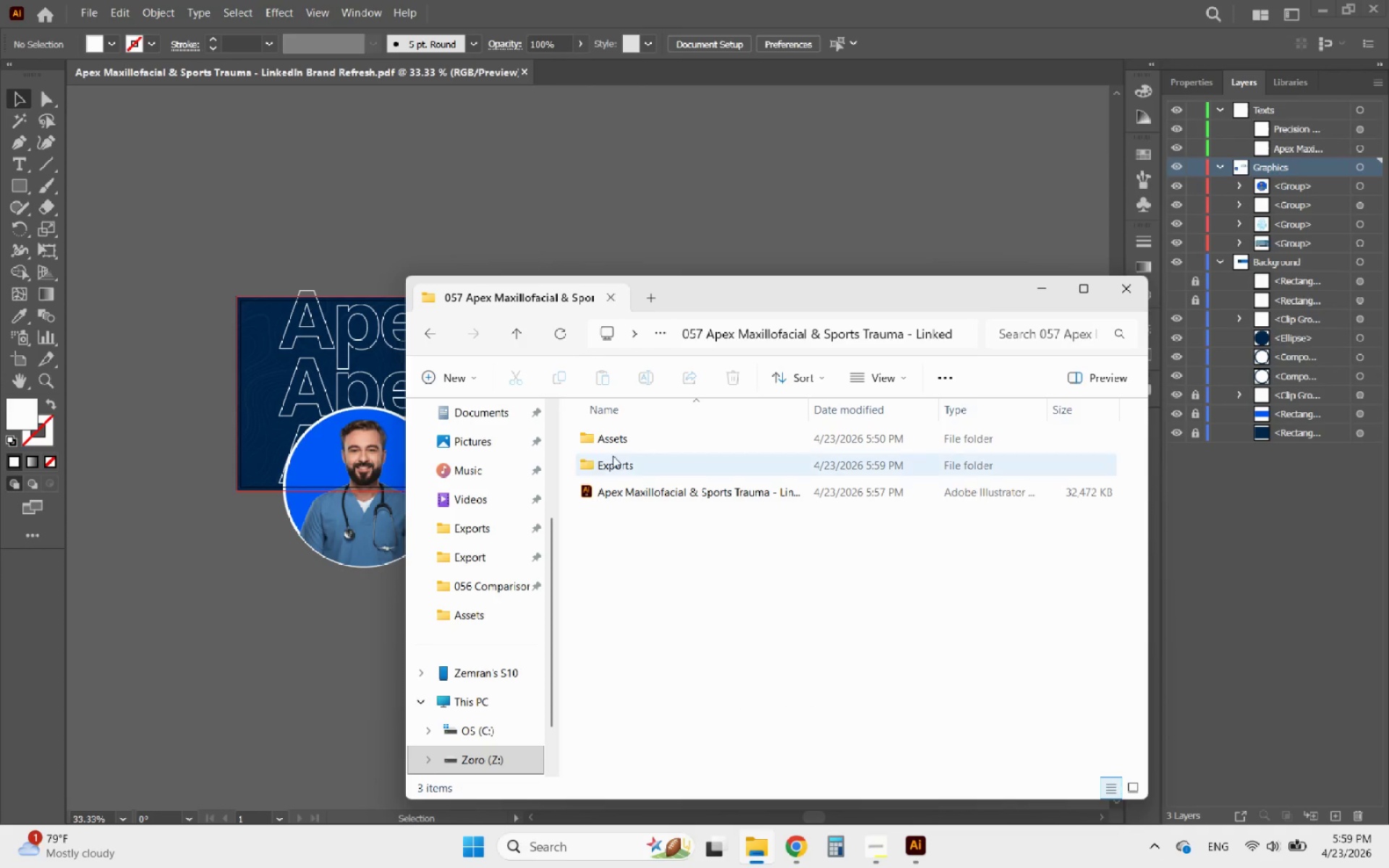 
double_click([614, 457])
 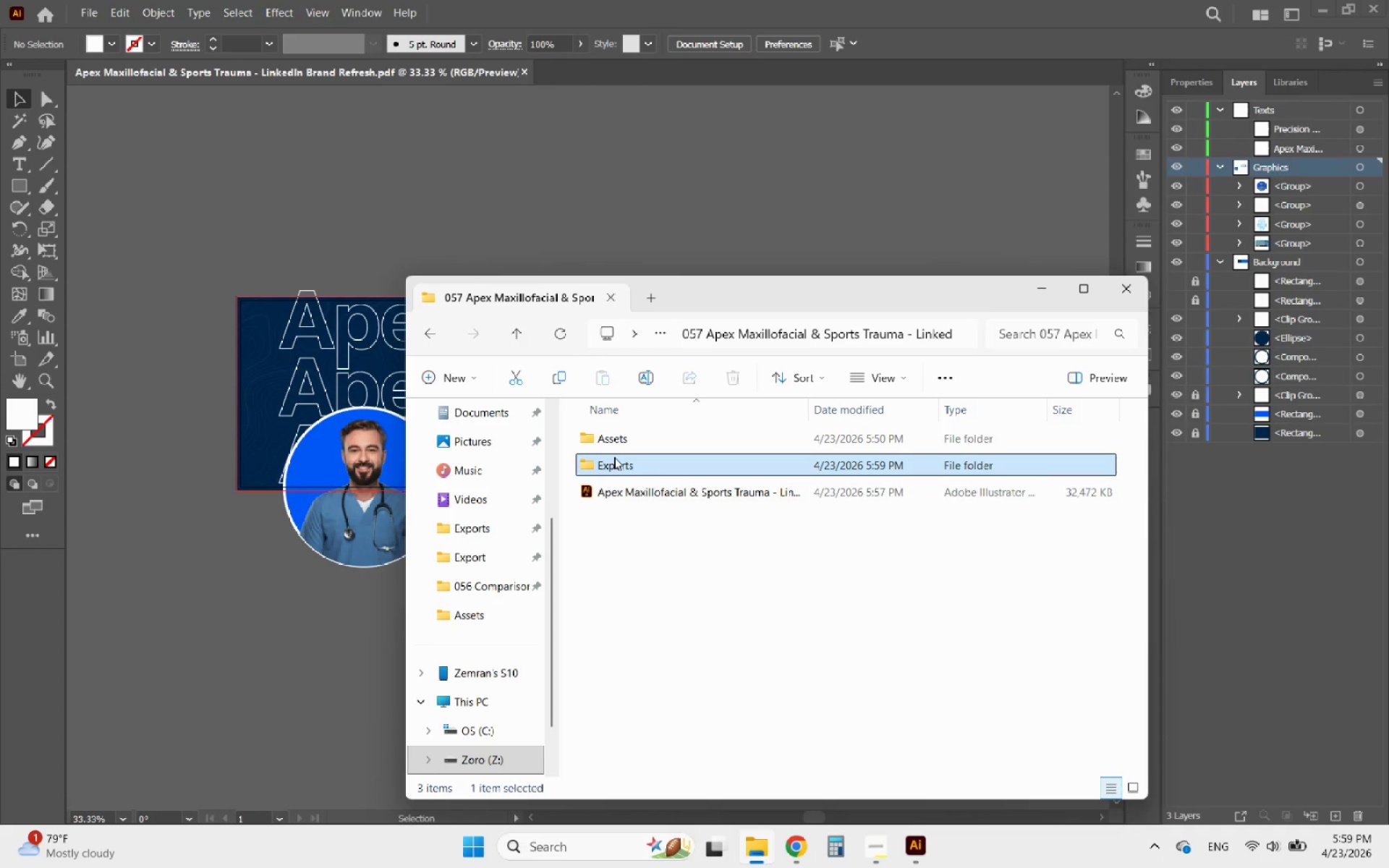 
triple_click([614, 457])
 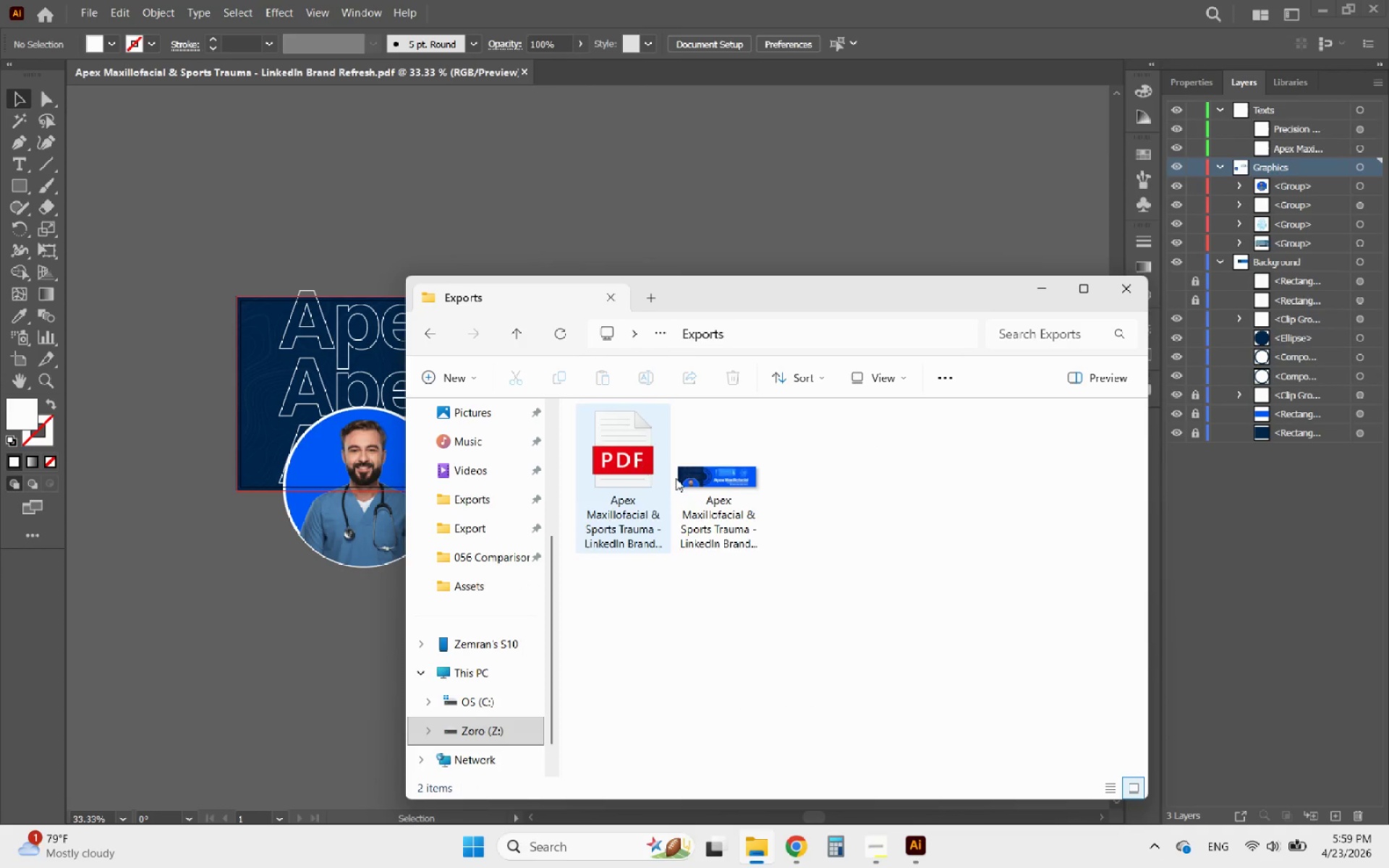 
double_click([711, 485])
 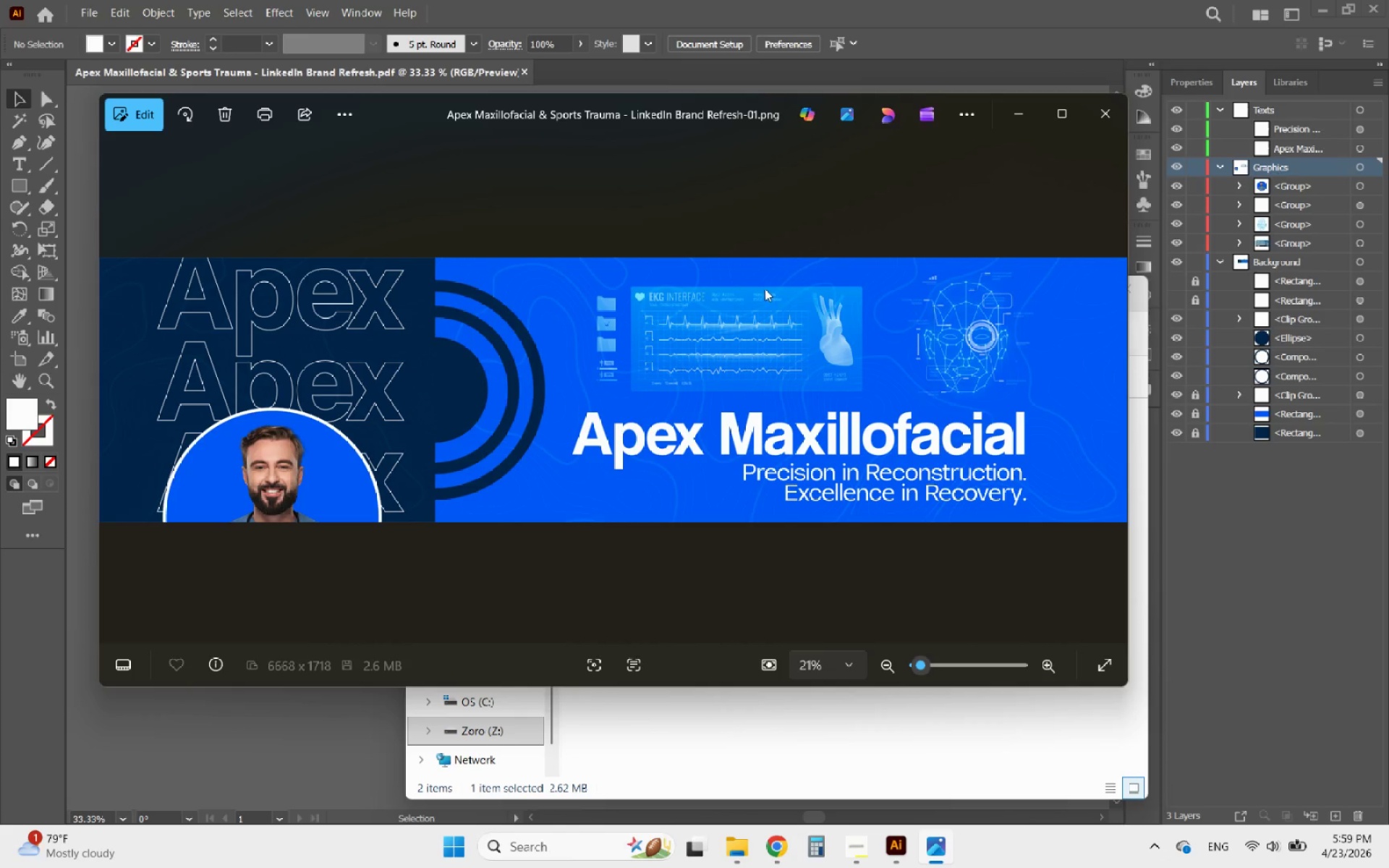 
left_click([1103, 127])
 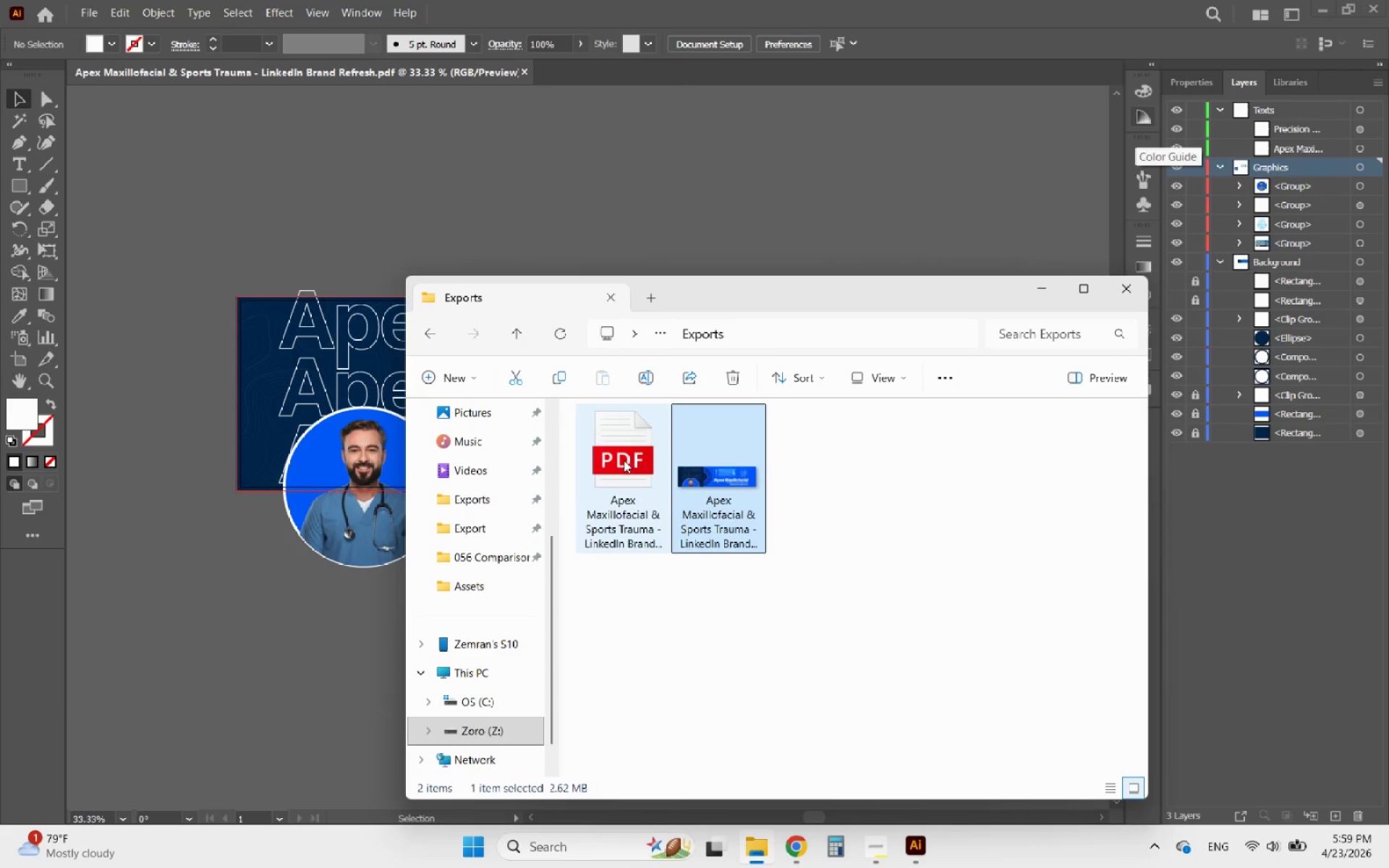 
double_click([624, 460])
 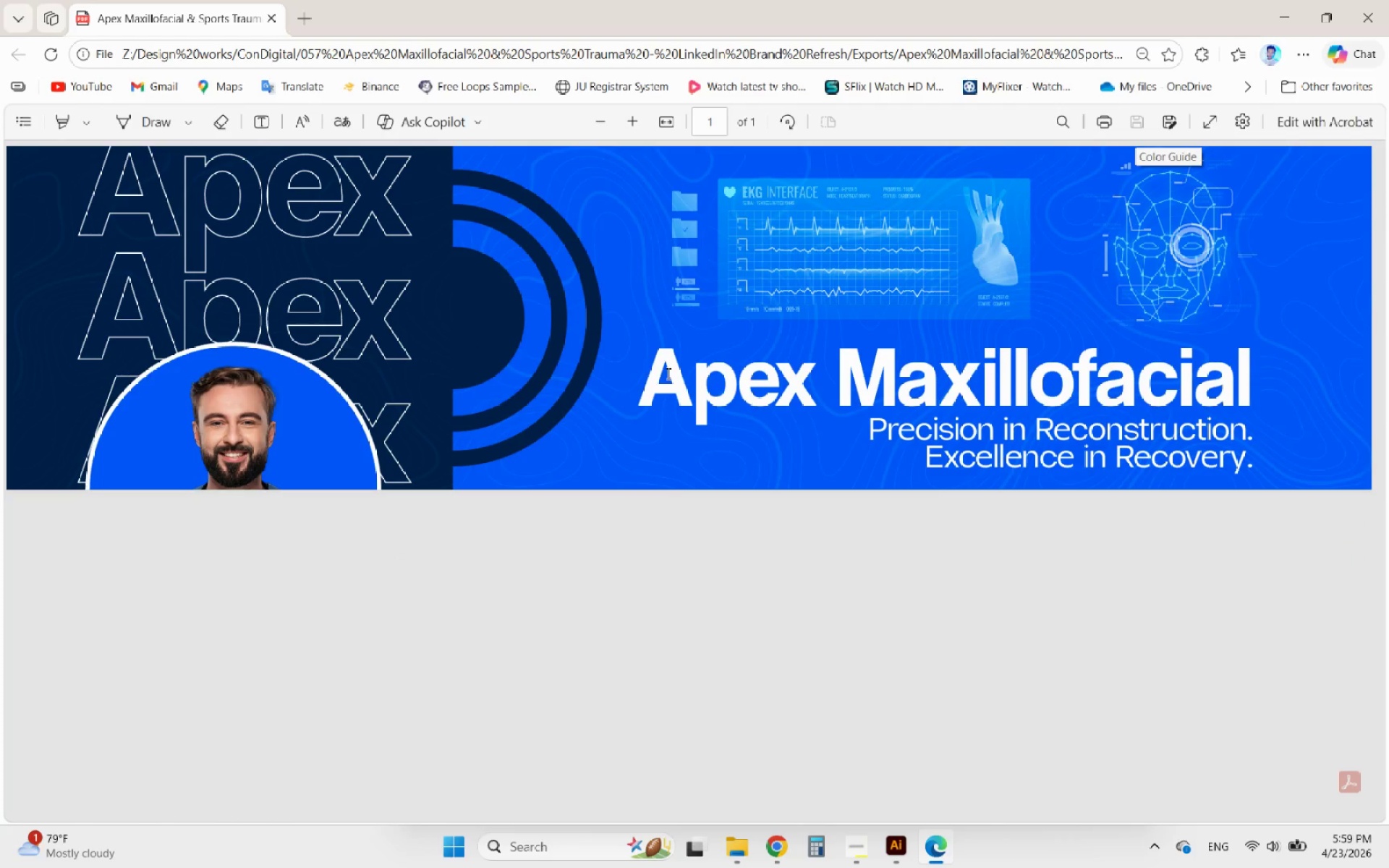 
scroll: coordinate [650, 401], scroll_direction: up, amount: 2.0
 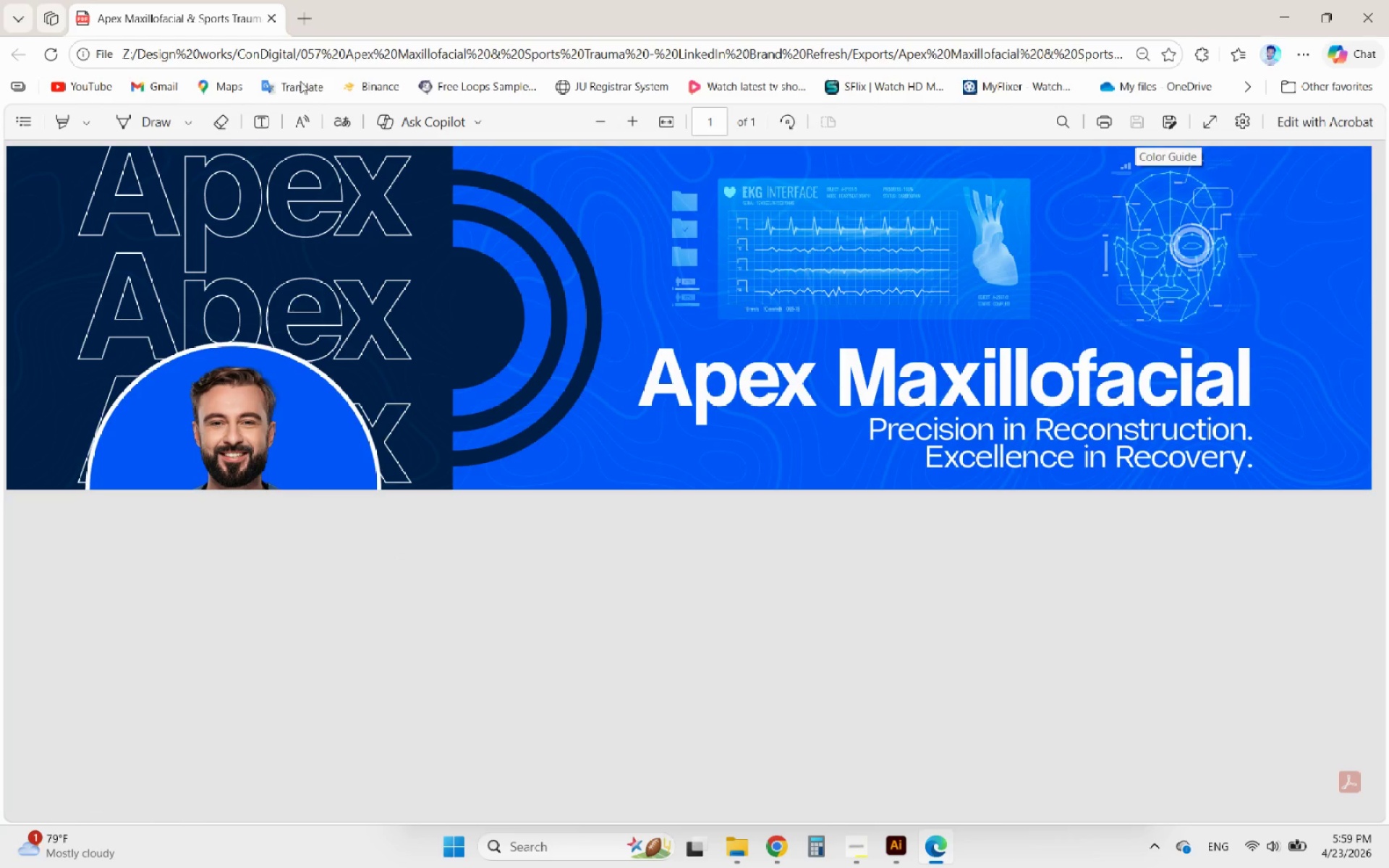 
left_click([270, 15])
 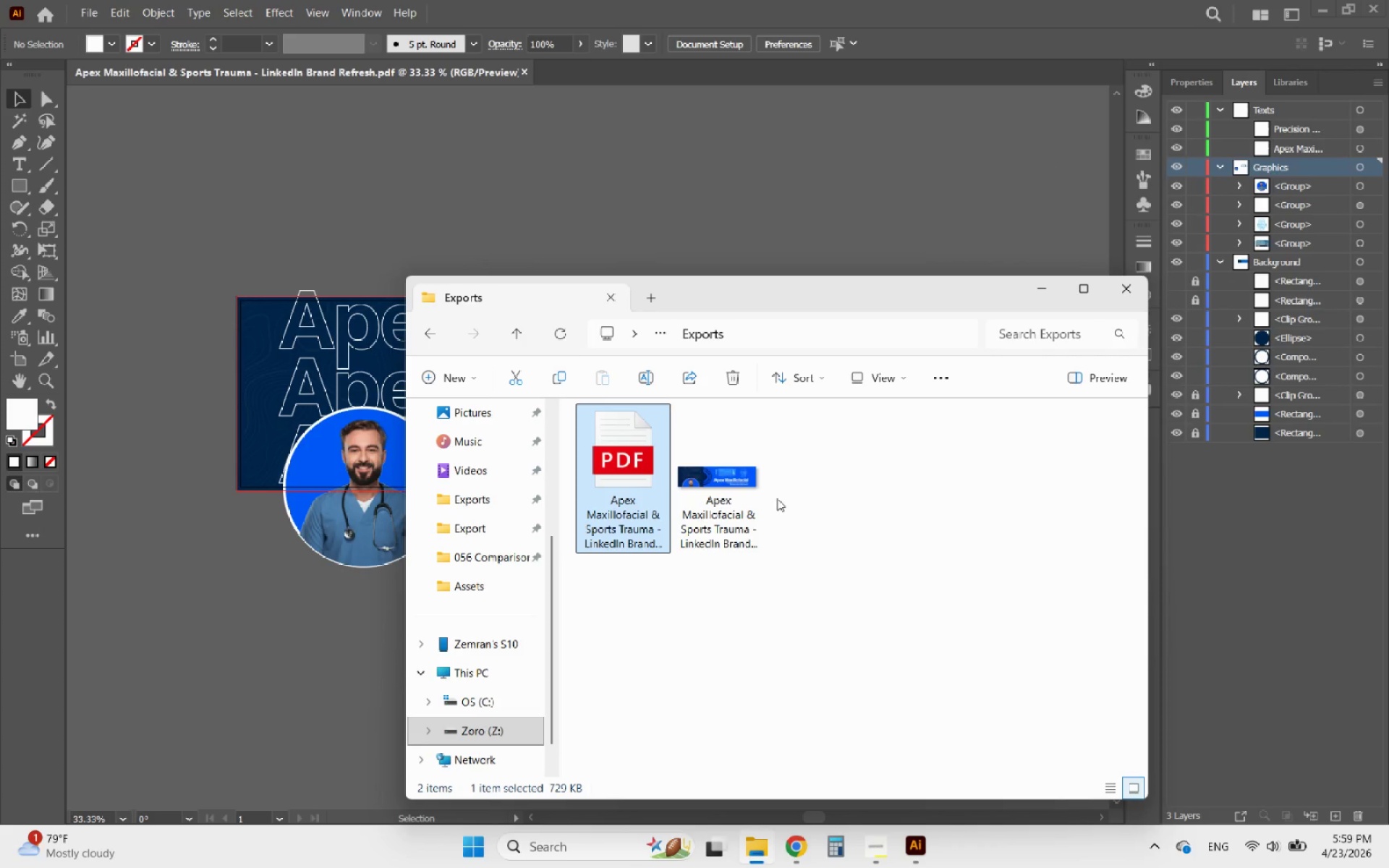 
left_click([815, 549])
 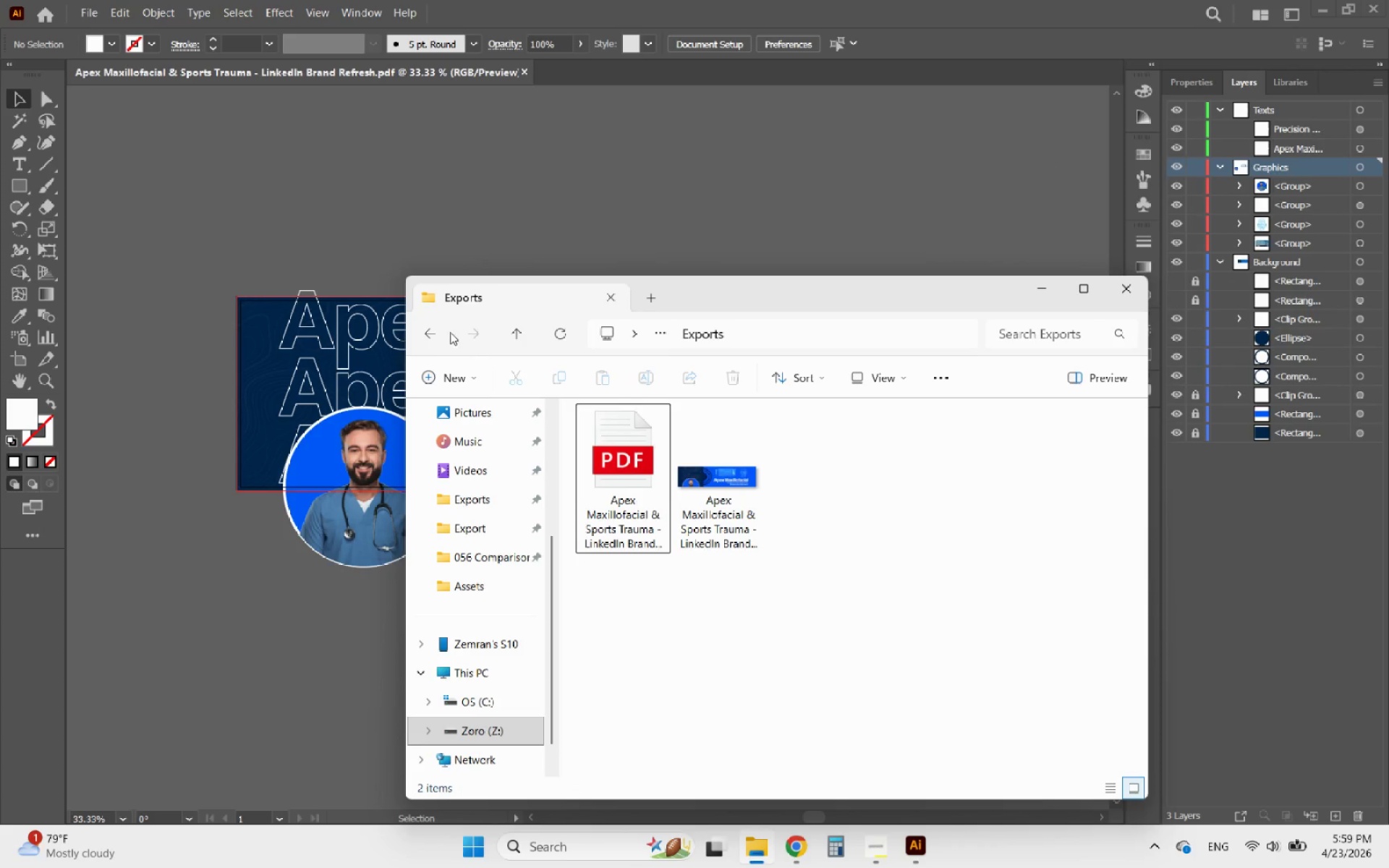 
left_click([425, 328])
 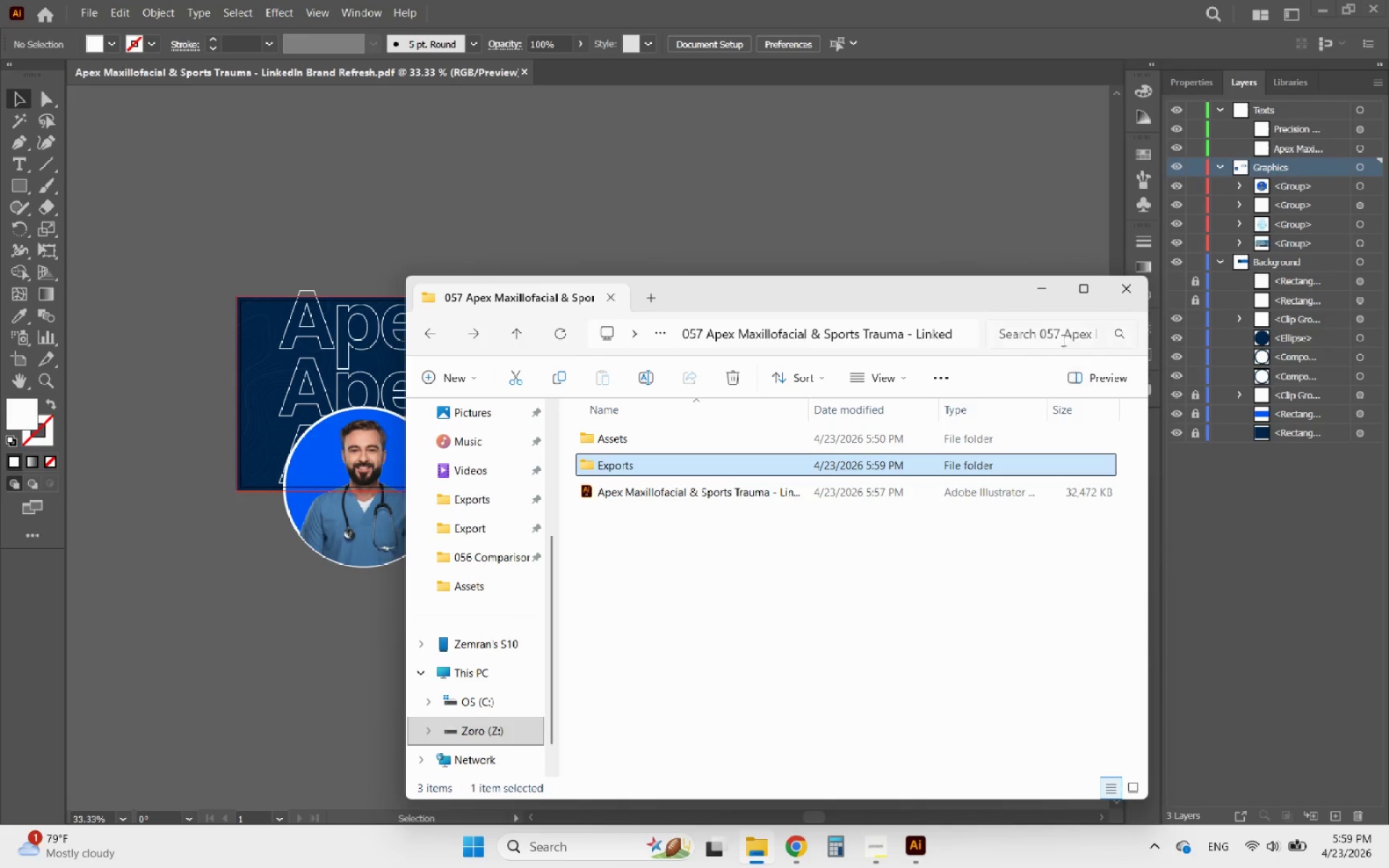 
left_click([1037, 293])
 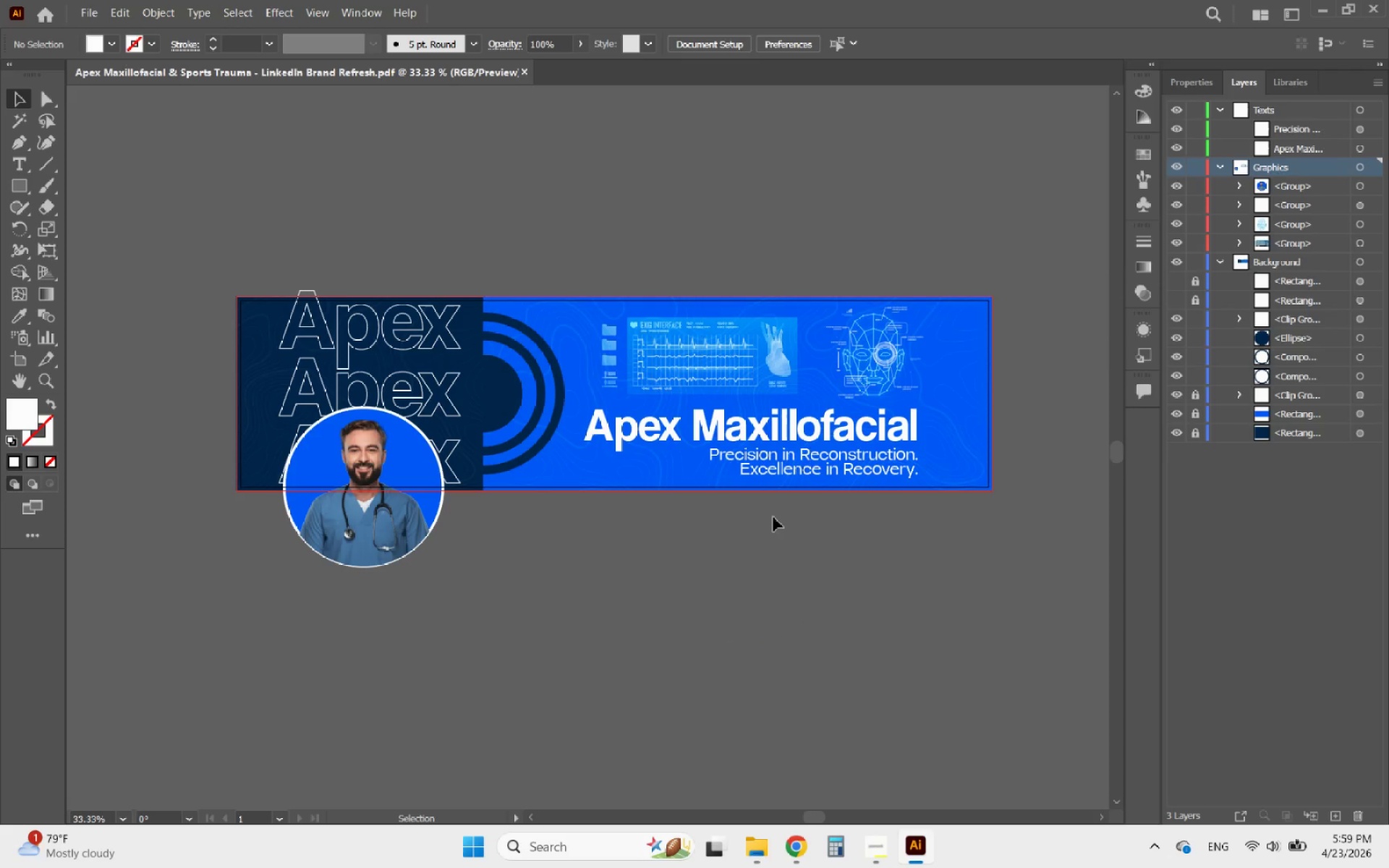 
right_click([768, 534])
 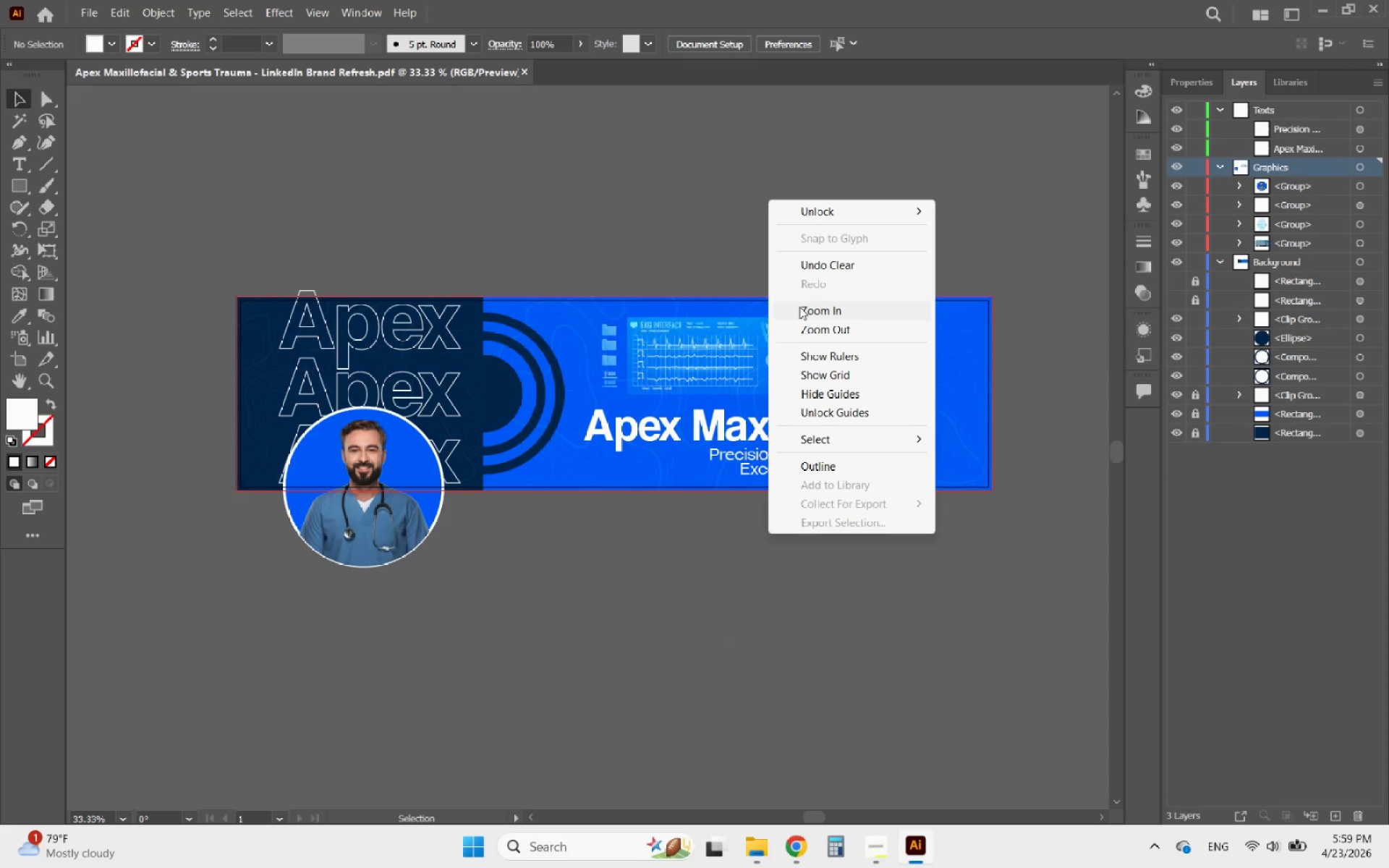 
left_click([658, 235])
 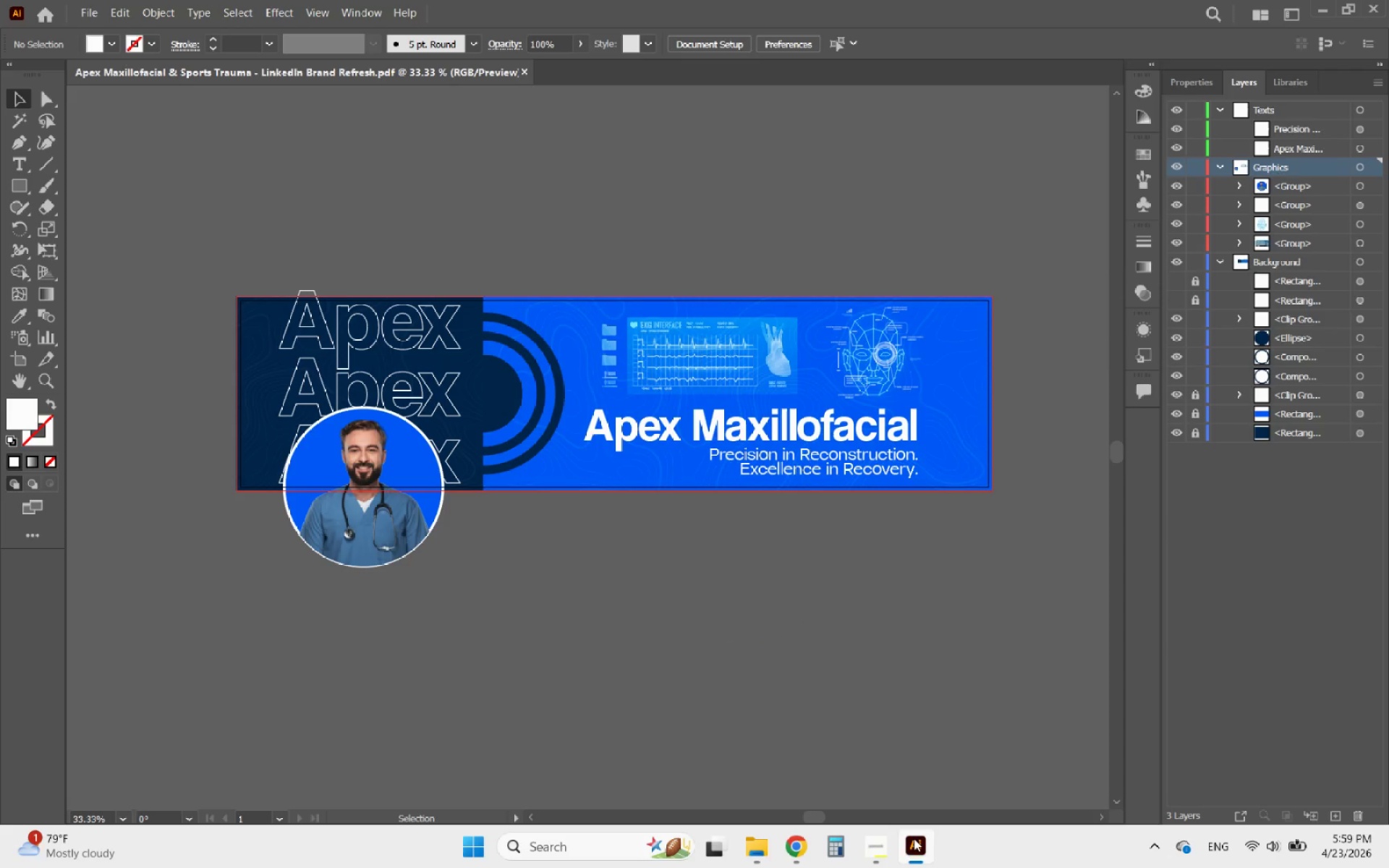 
left_click([880, 838])